 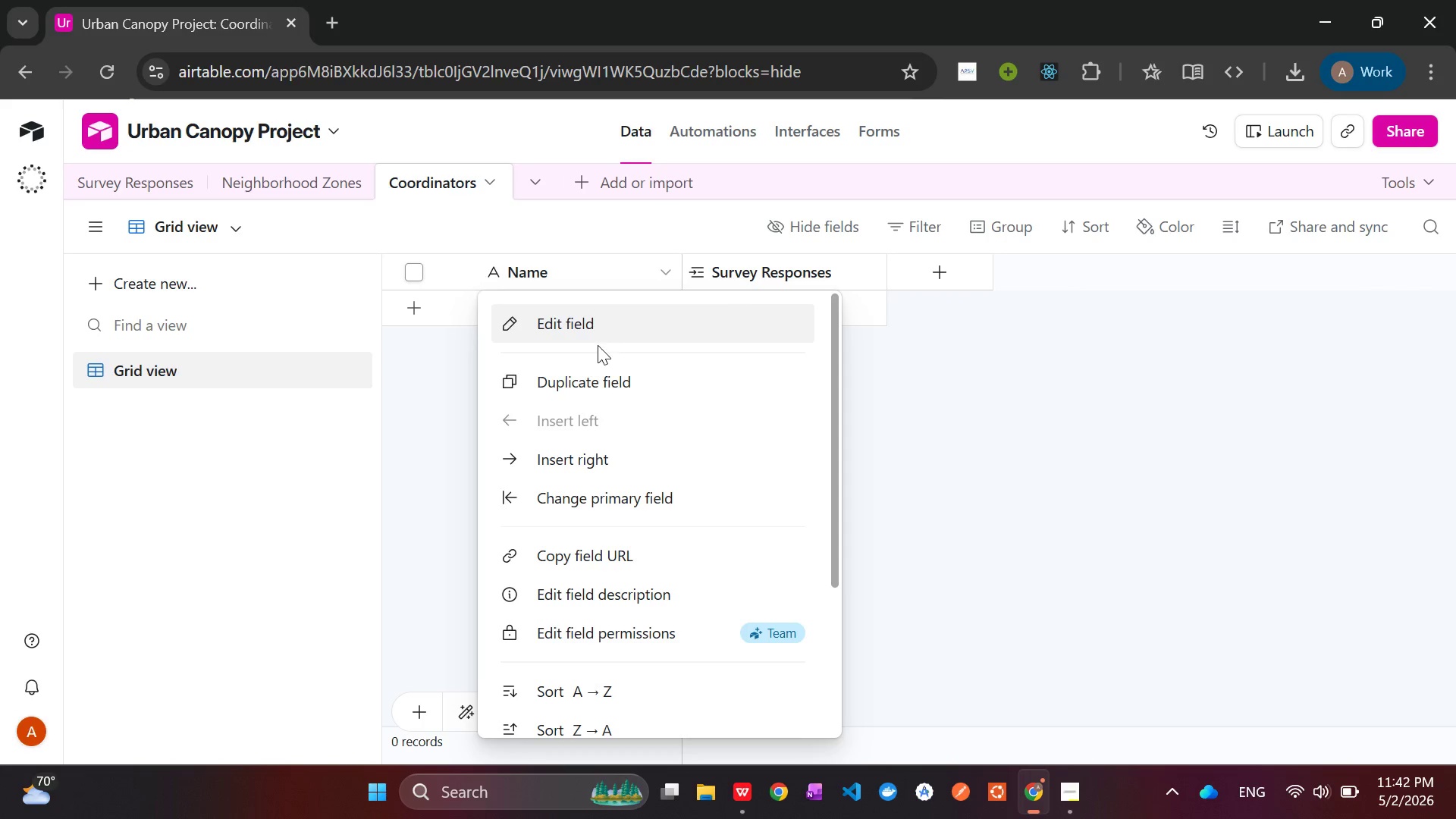 
left_click([586, 328])
 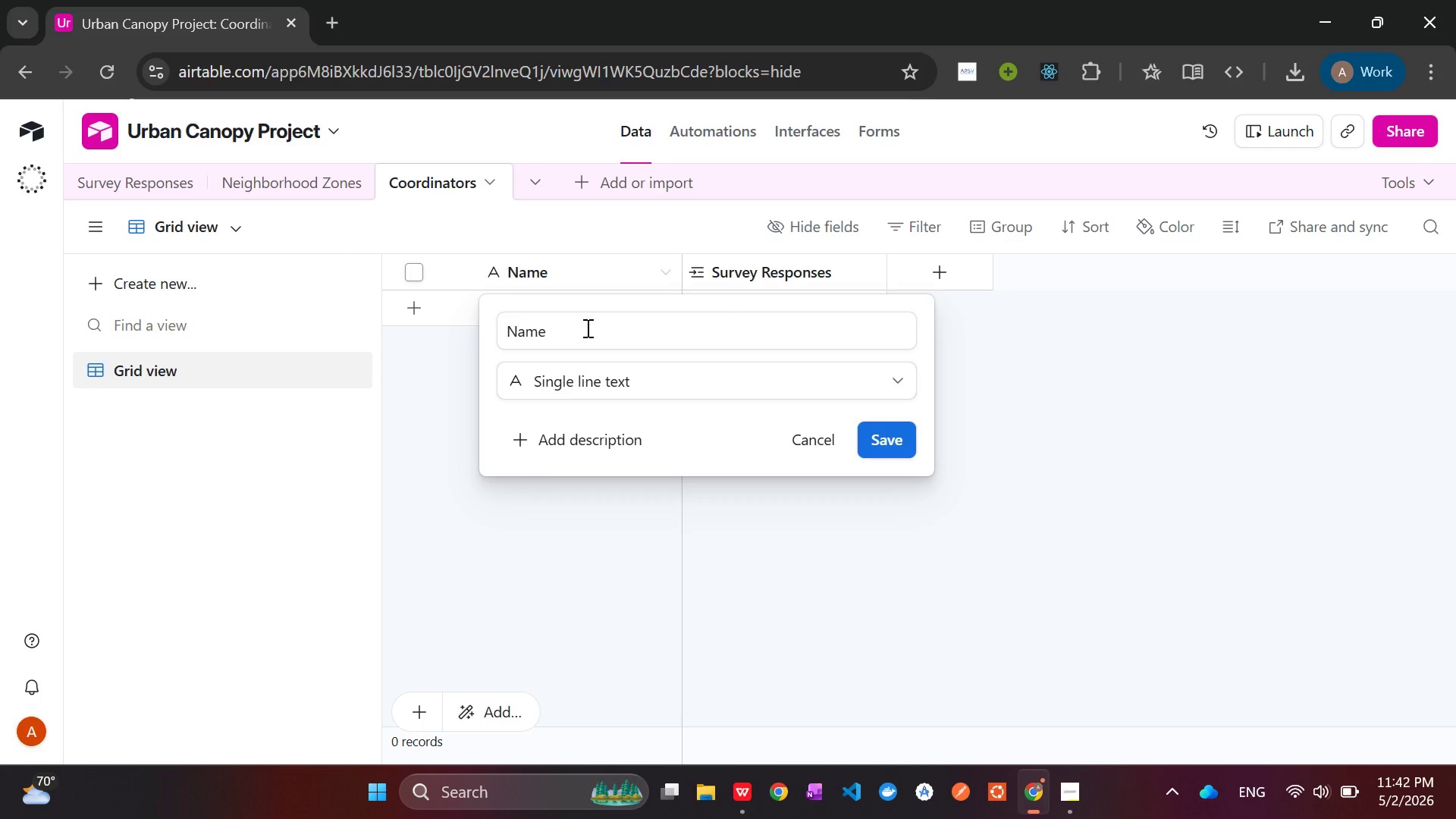 
left_click([575, 334])
 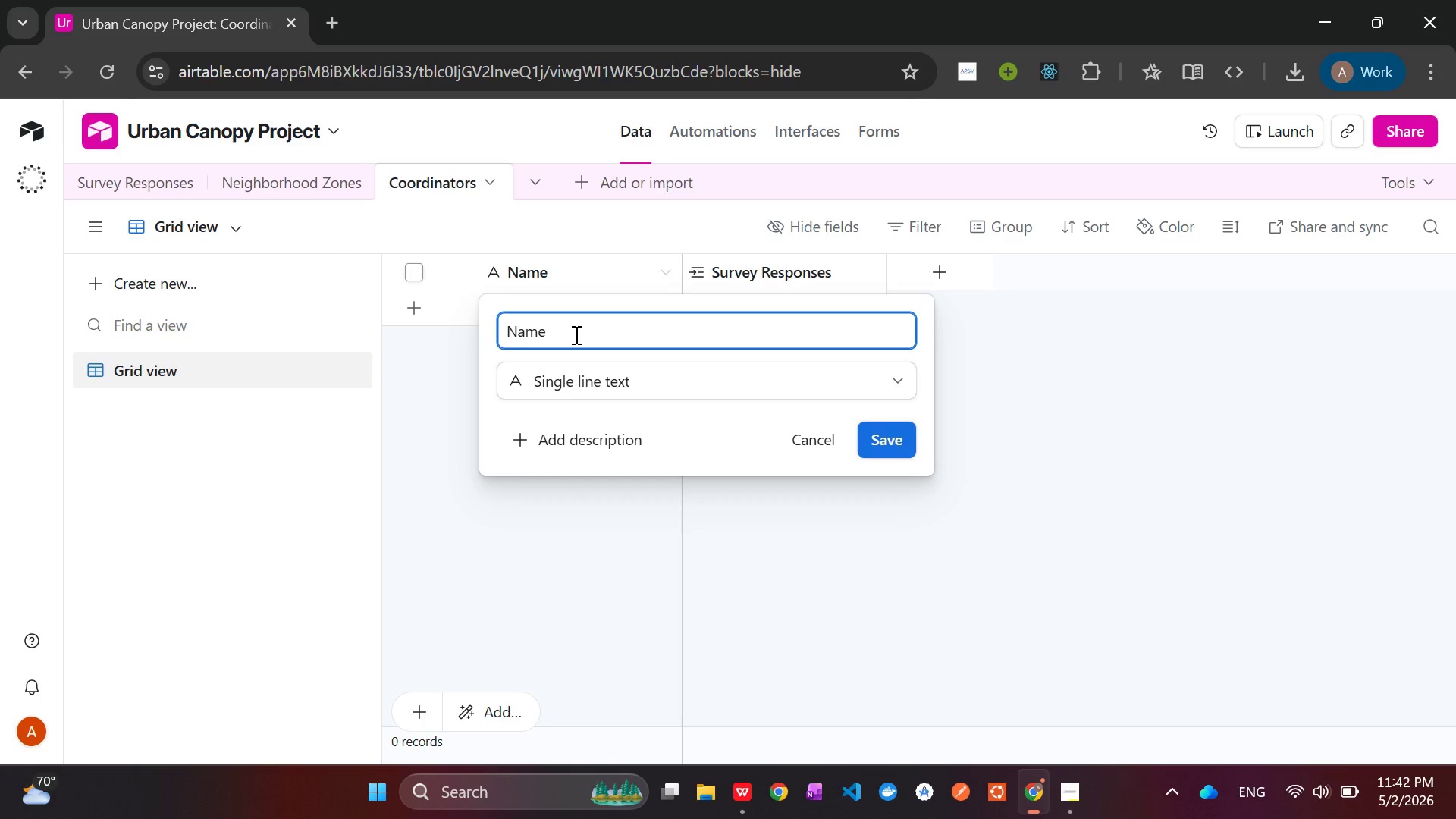 
key(Backspace)
key(Backspace)
key(Backspace)
key(Backspace)
type(Planting Coordinators)
 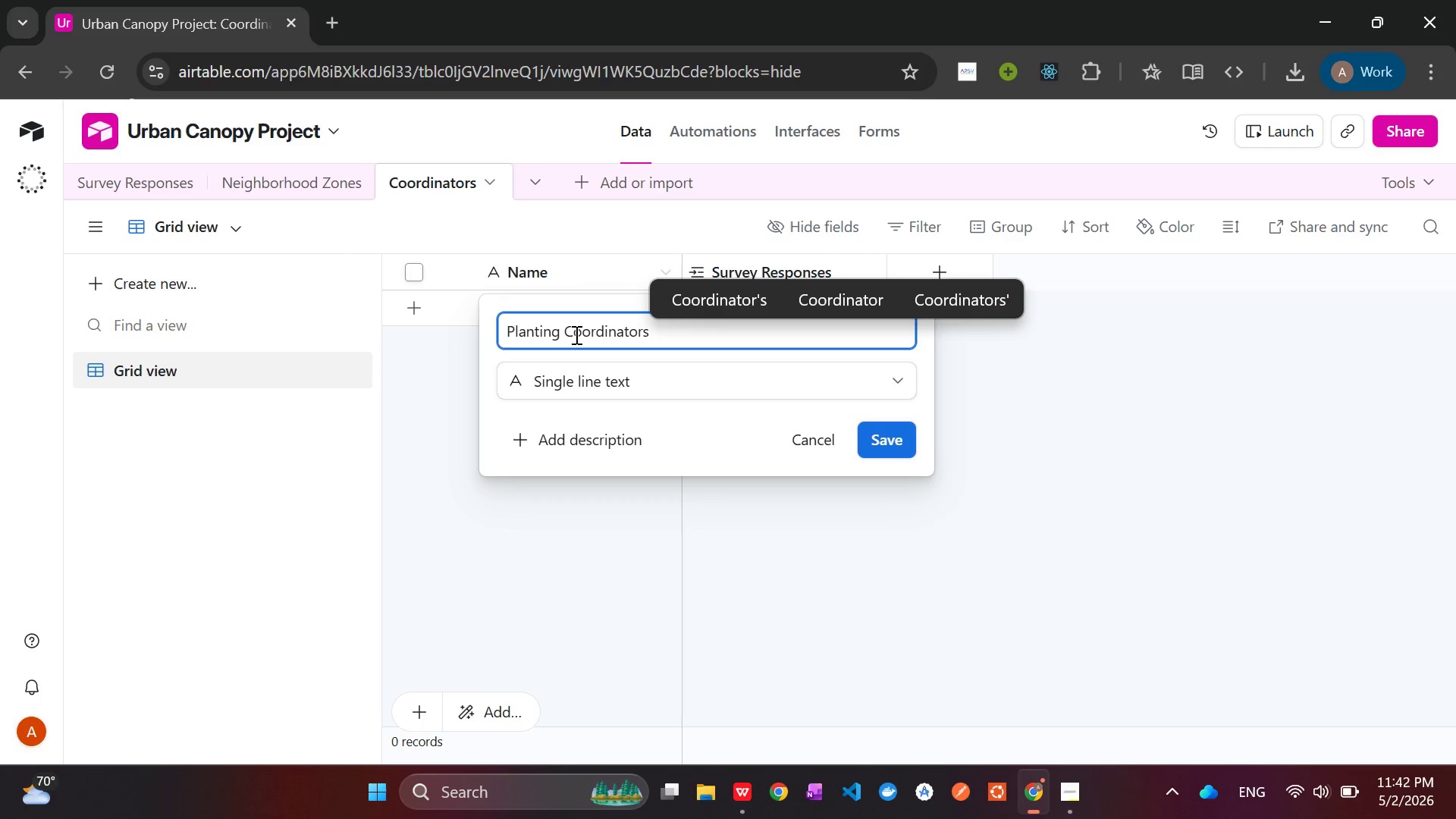 
left_click([886, 434])
 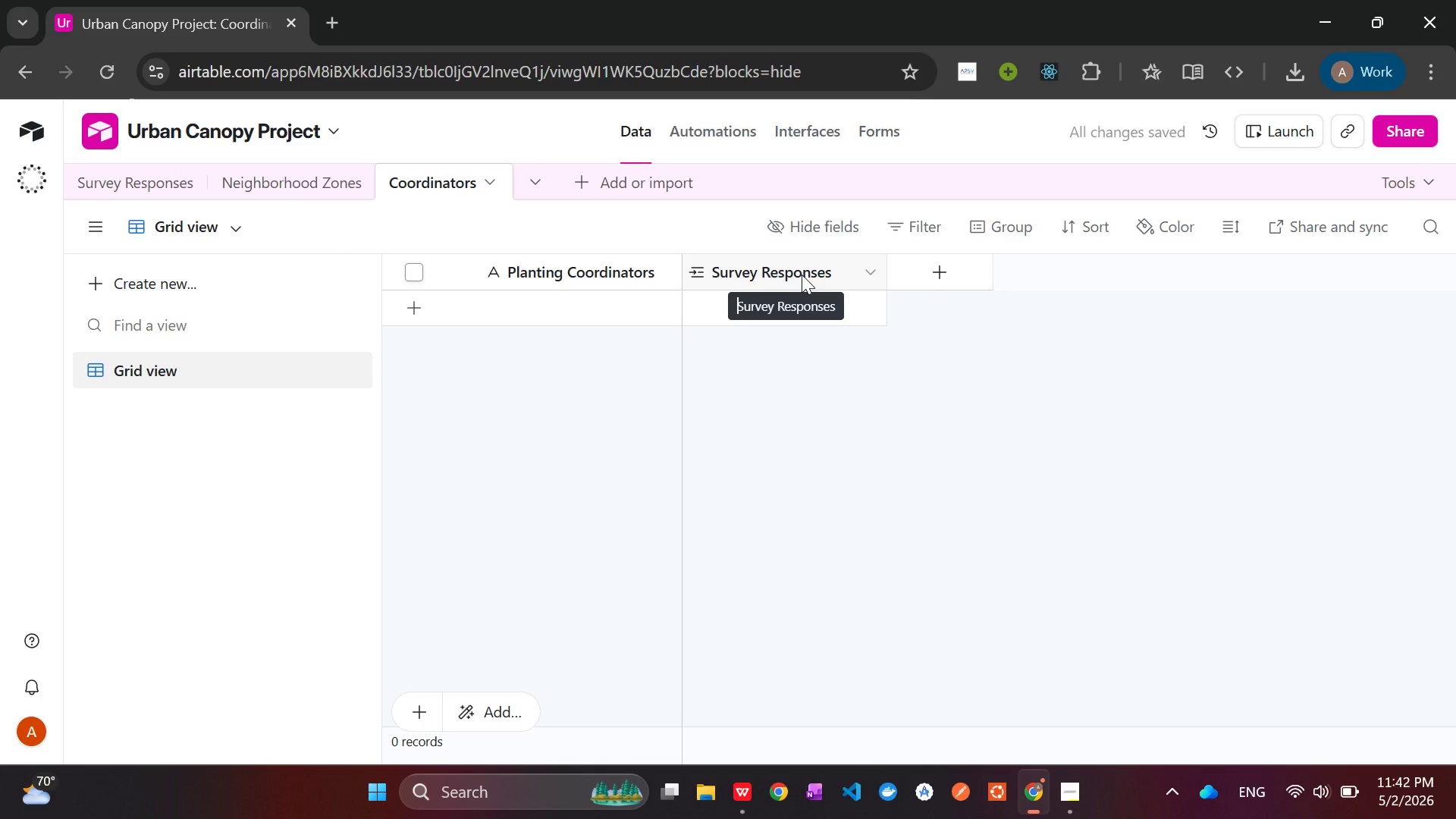 
right_click([782, 263])
 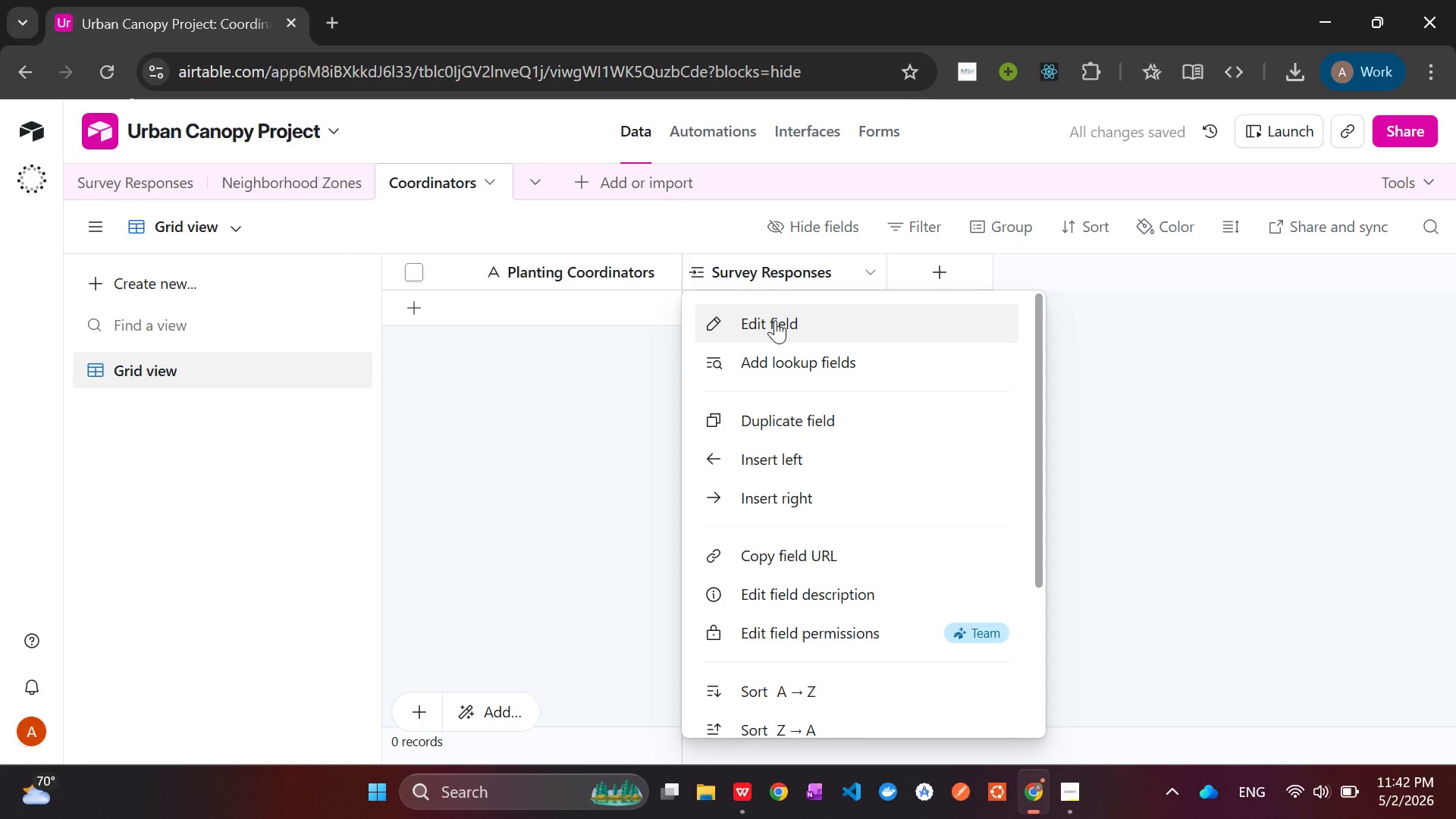 
left_click([775, 320])
 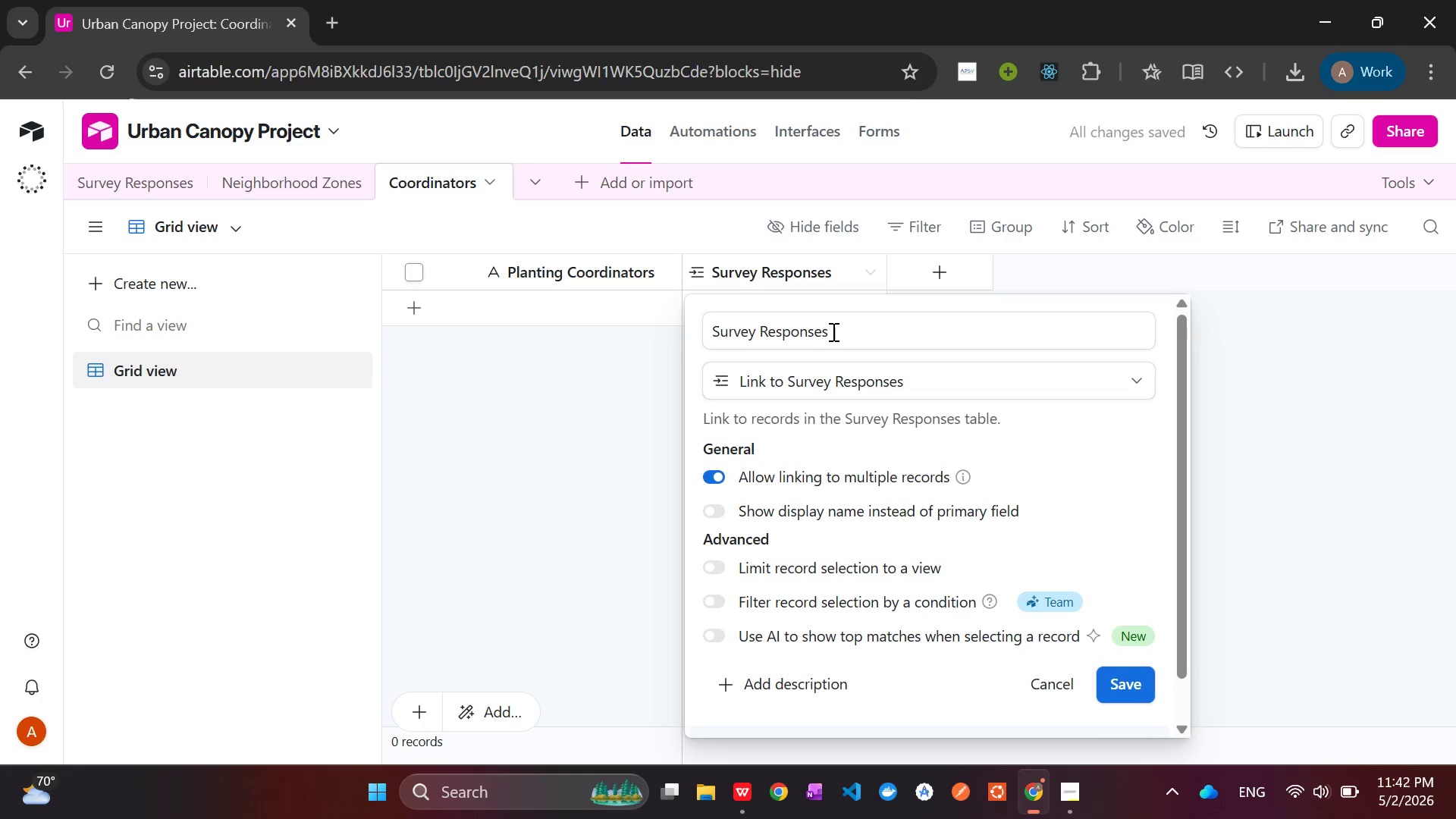 
left_click_drag(start_coordinate=[836, 330], to_coordinate=[763, 332])
 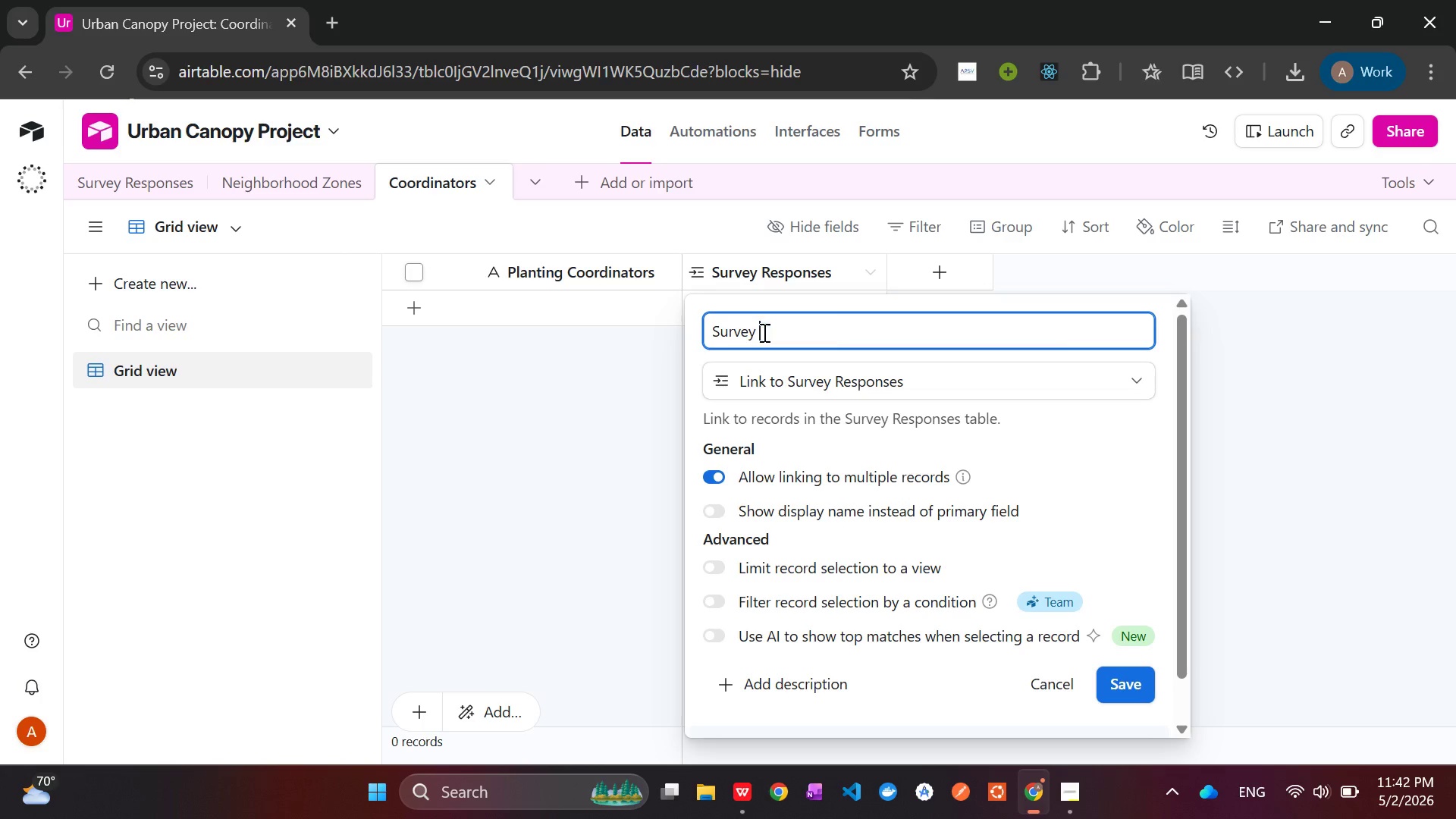 
key(Backspace)
 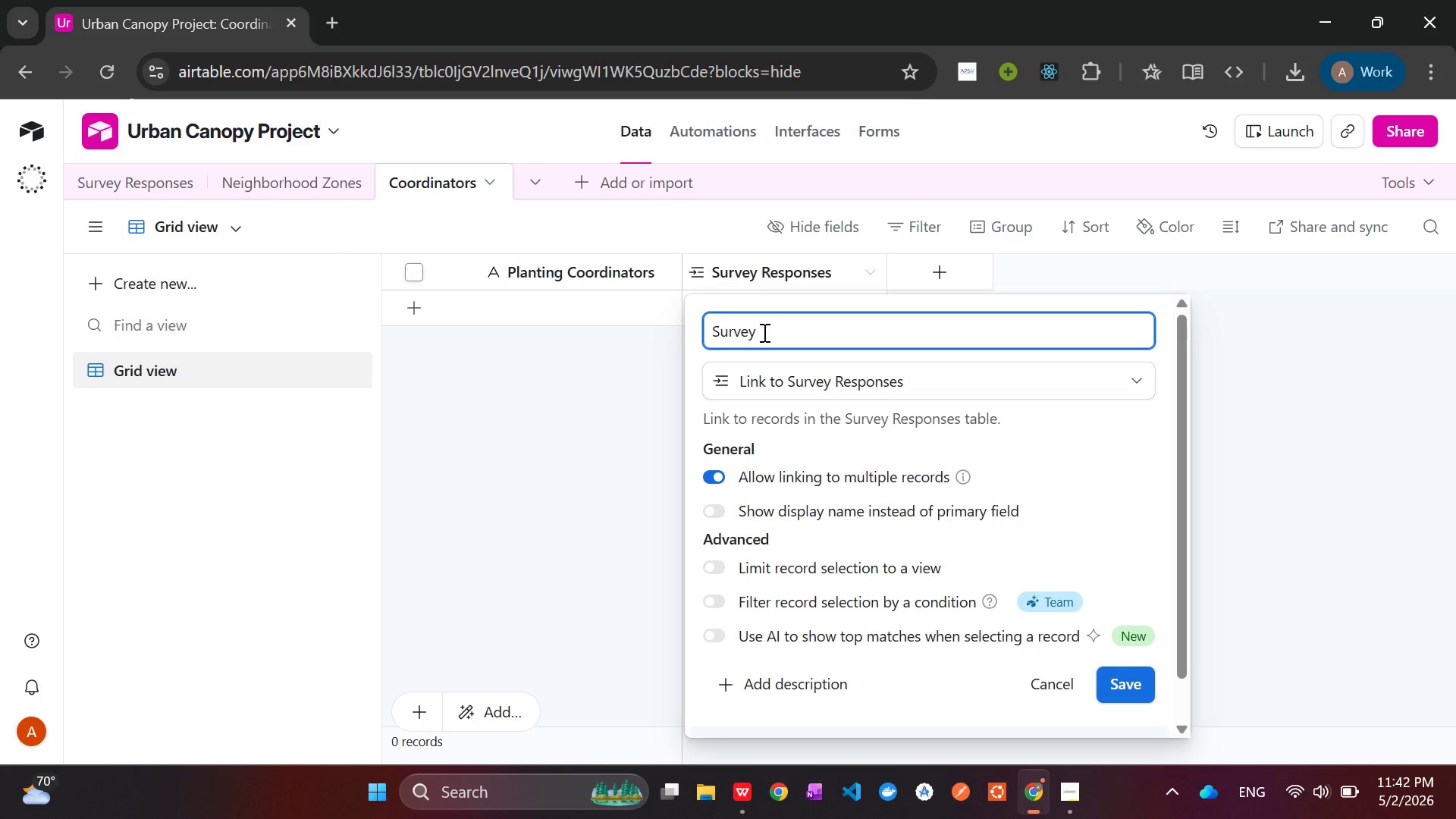 
key(Backspace)
 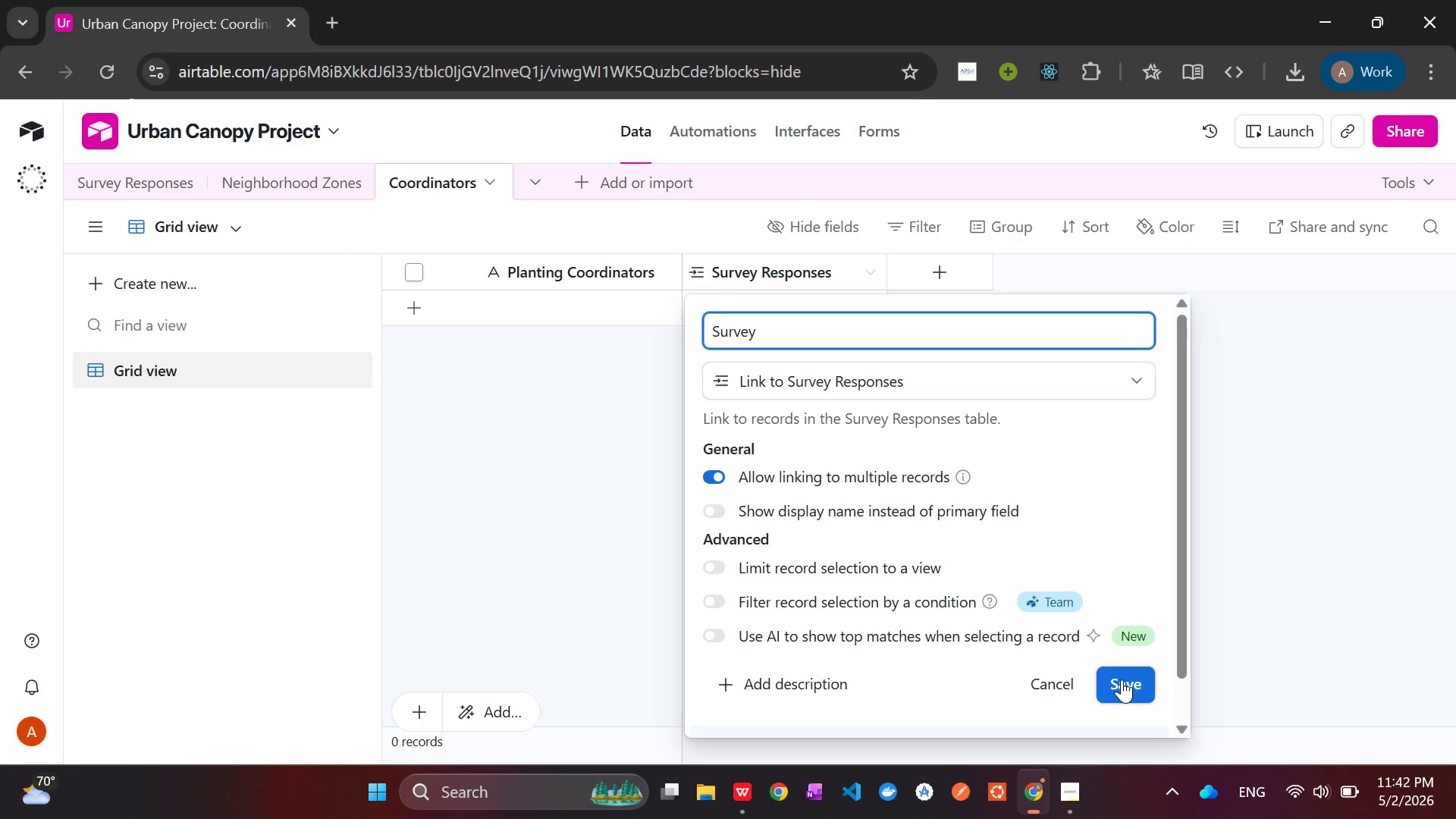 
left_click([1127, 684])
 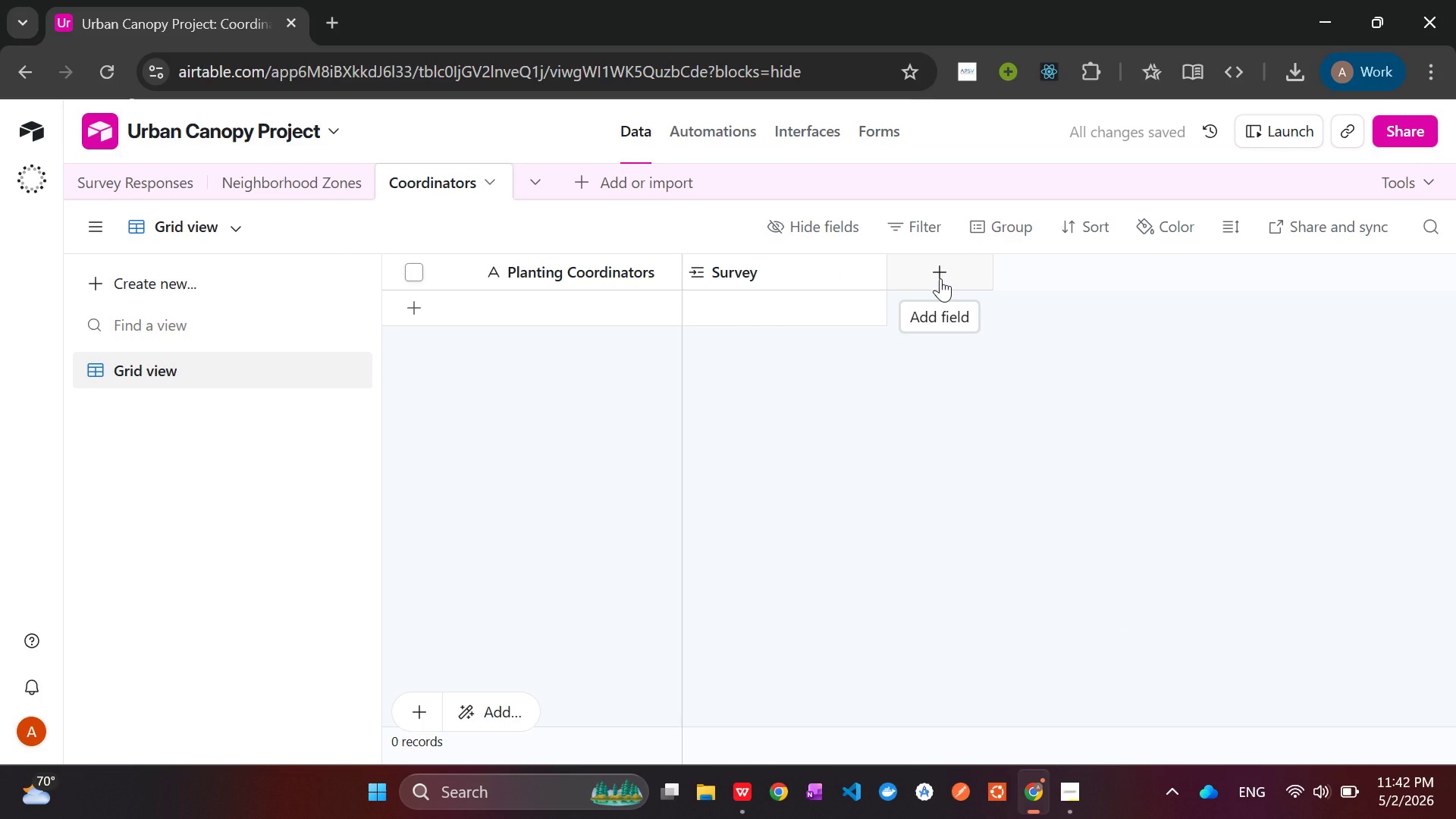 
wait(5.27)
 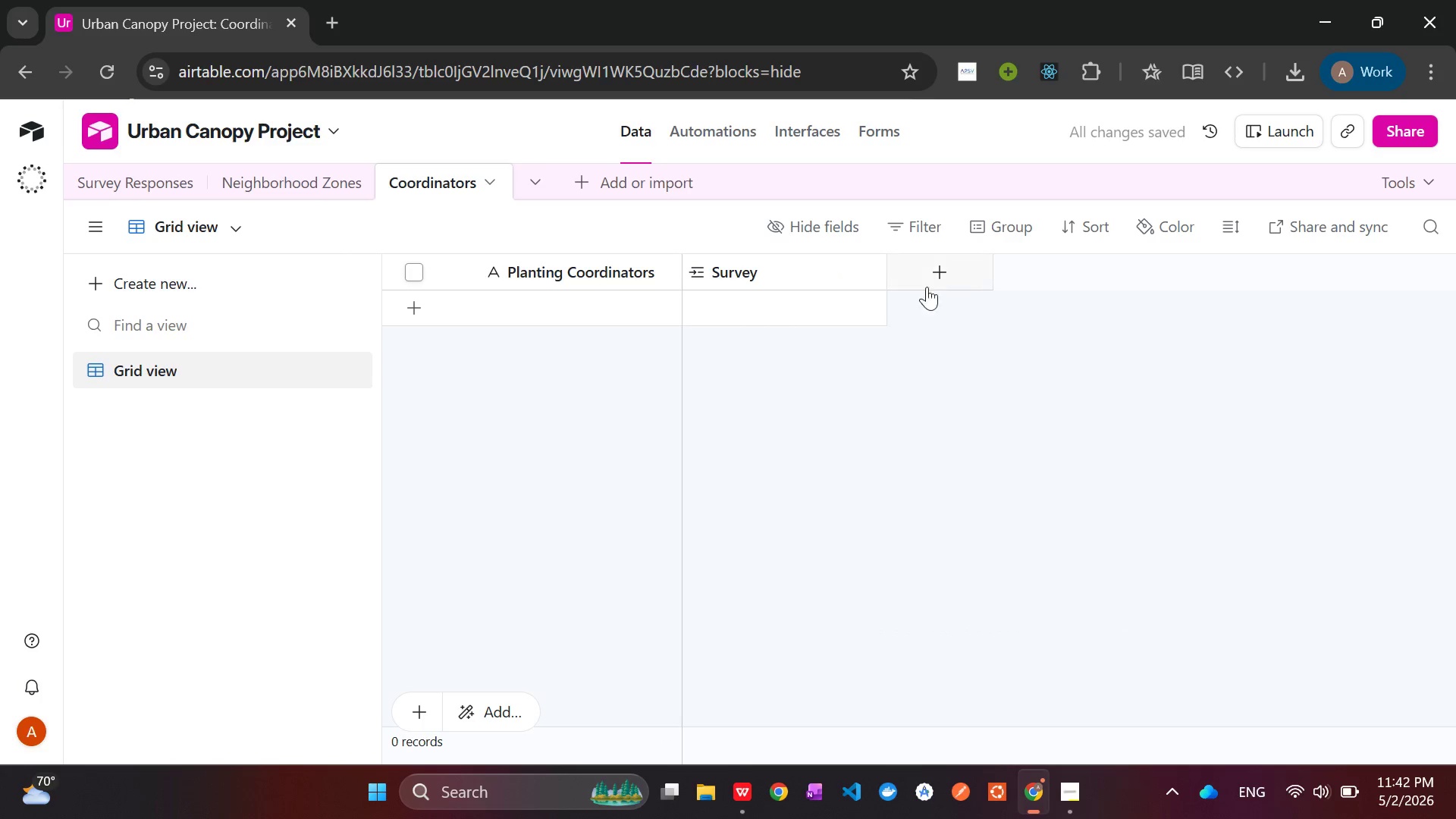 
left_click([940, 278])
 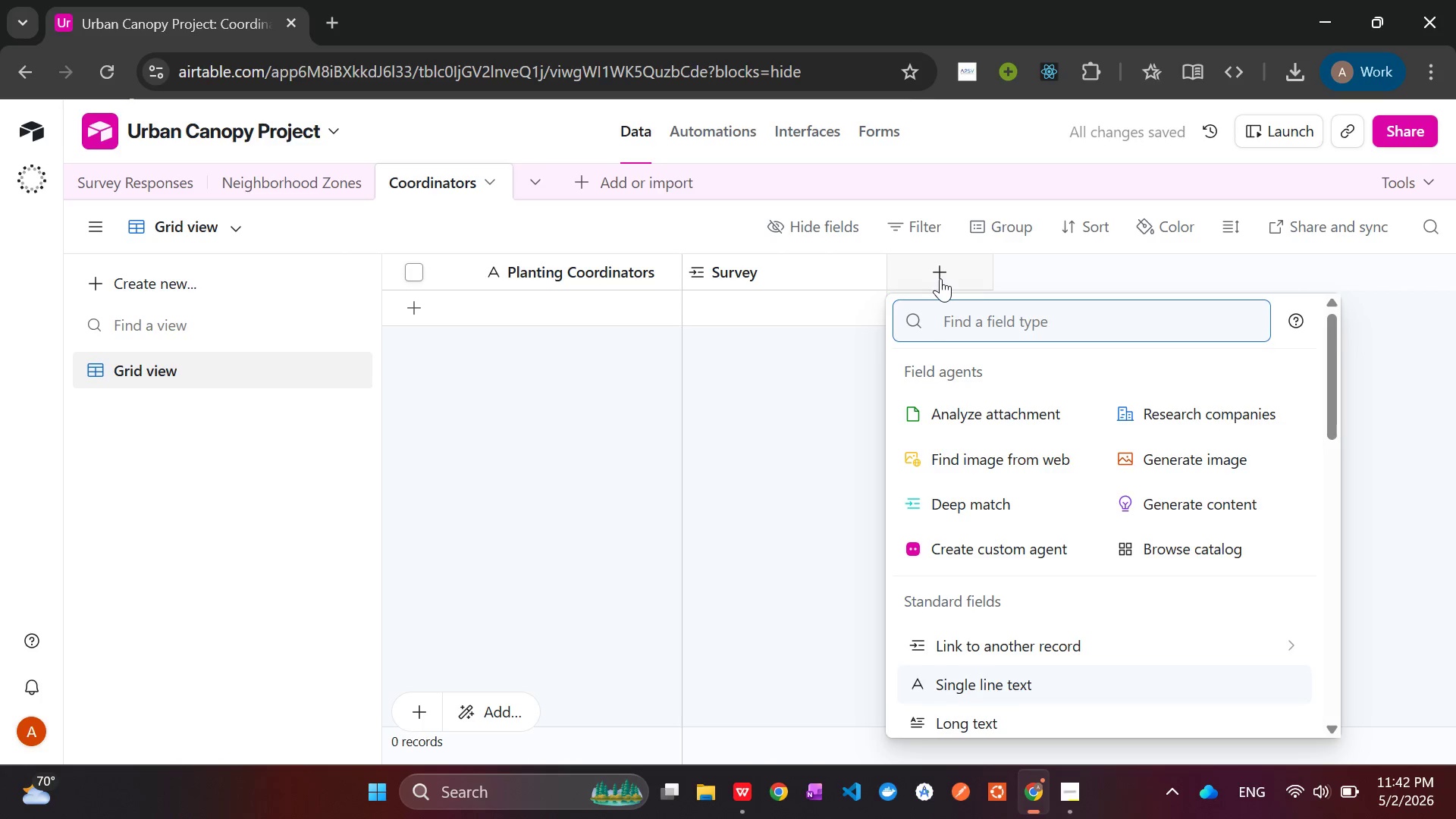 
type(Roll)
 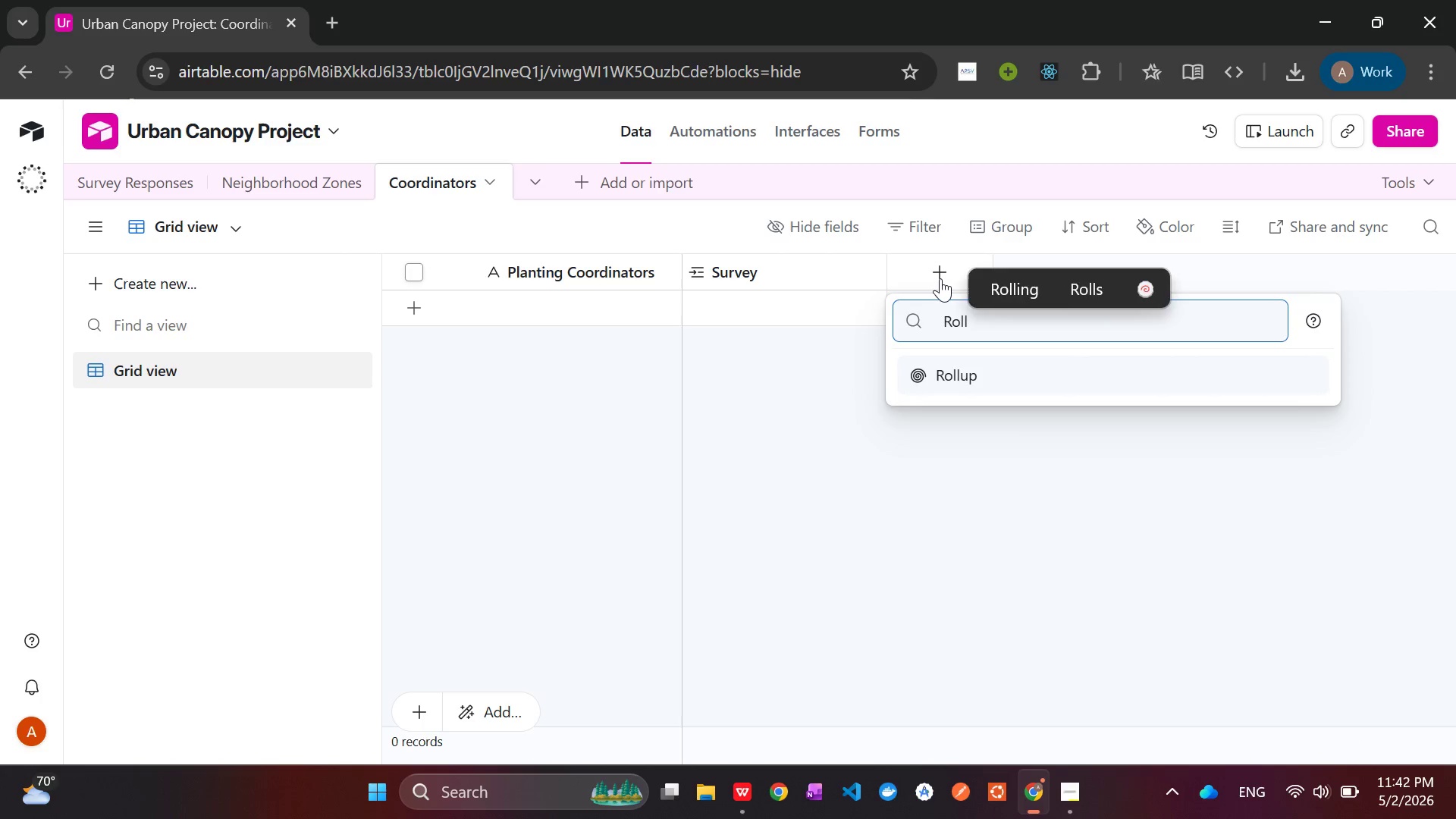 
key(Enter)
 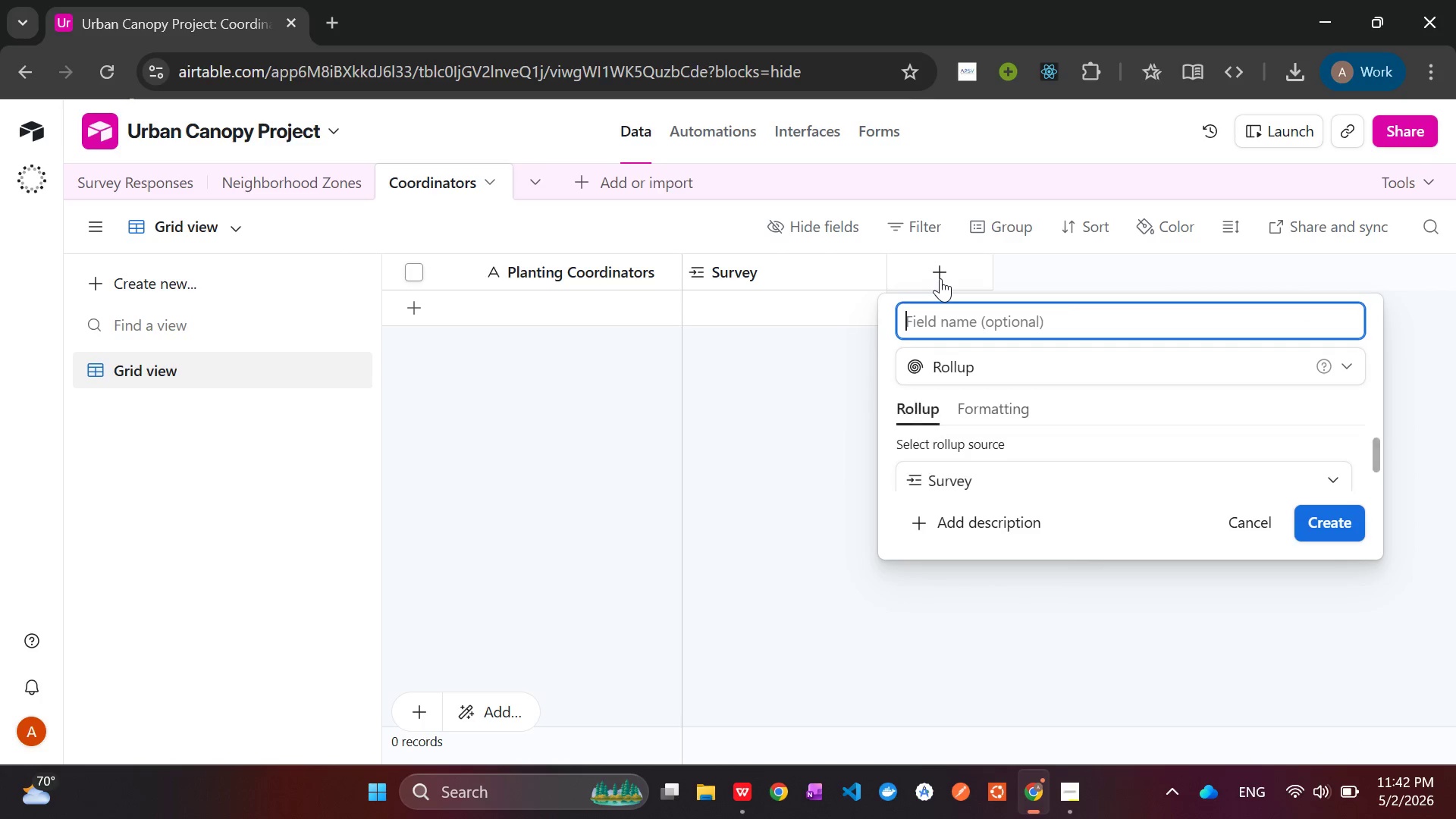 
type(Coordinator Performance)
 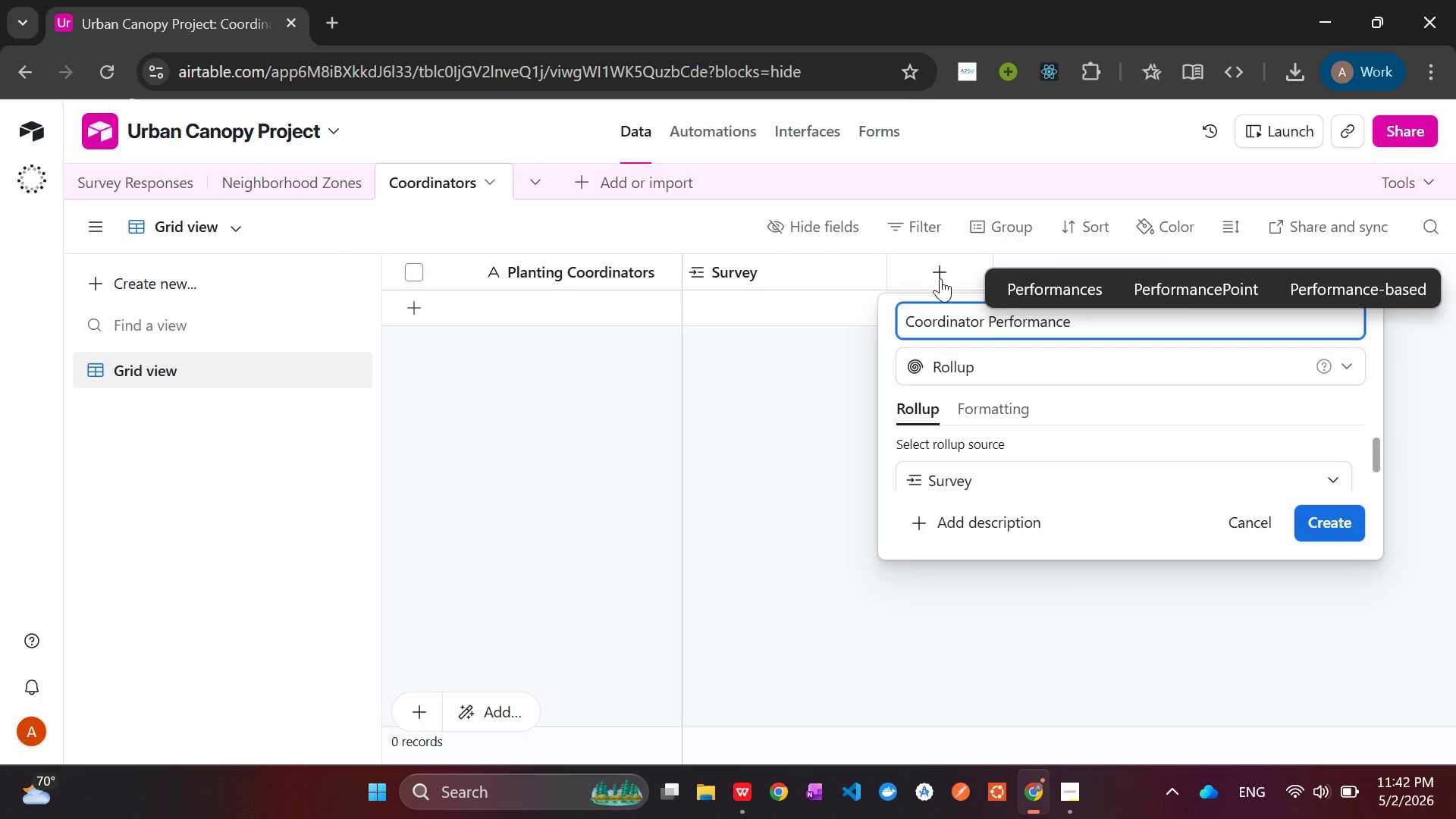 
wait(15.88)
 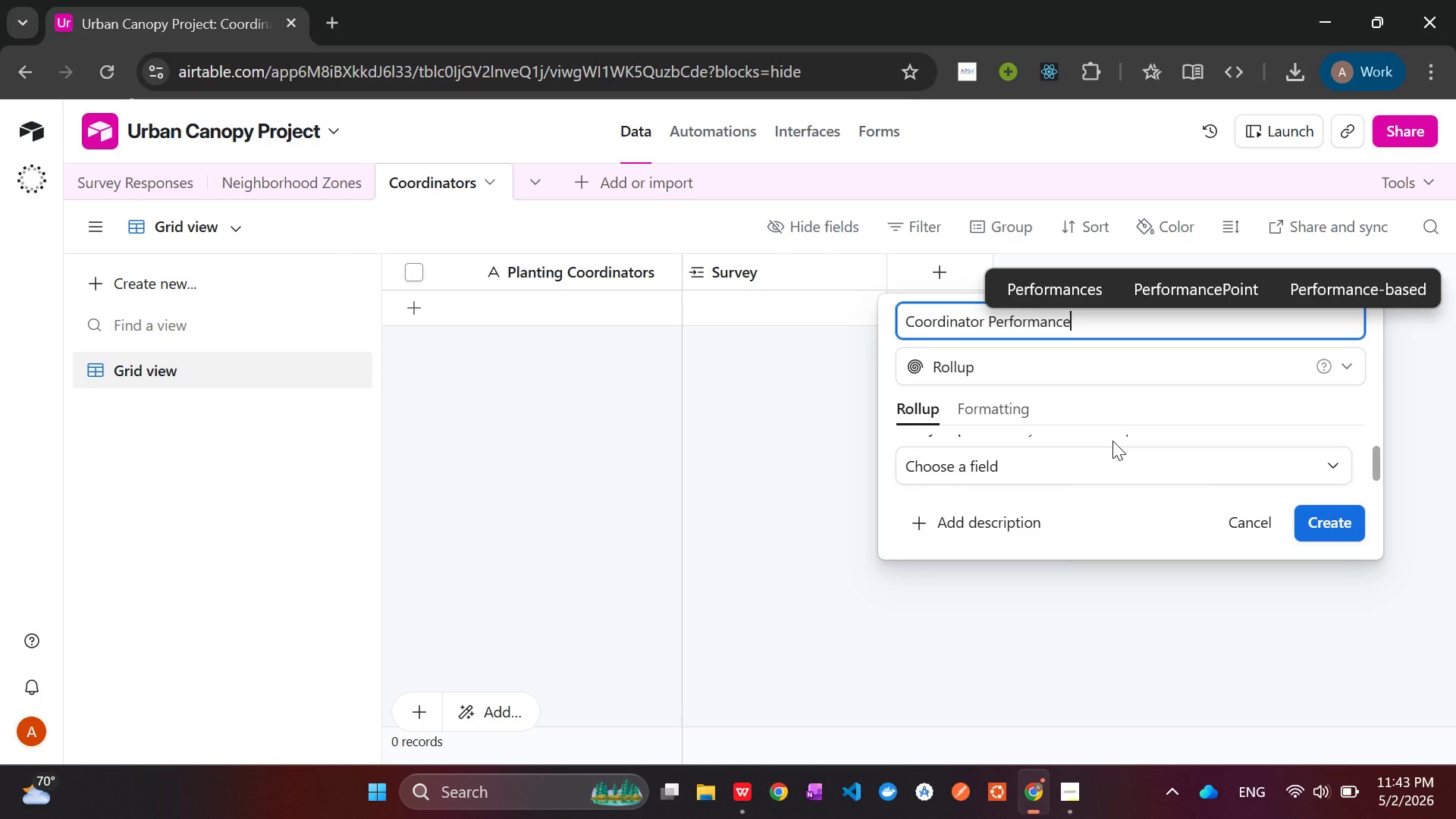 
left_click([1080, 466])
 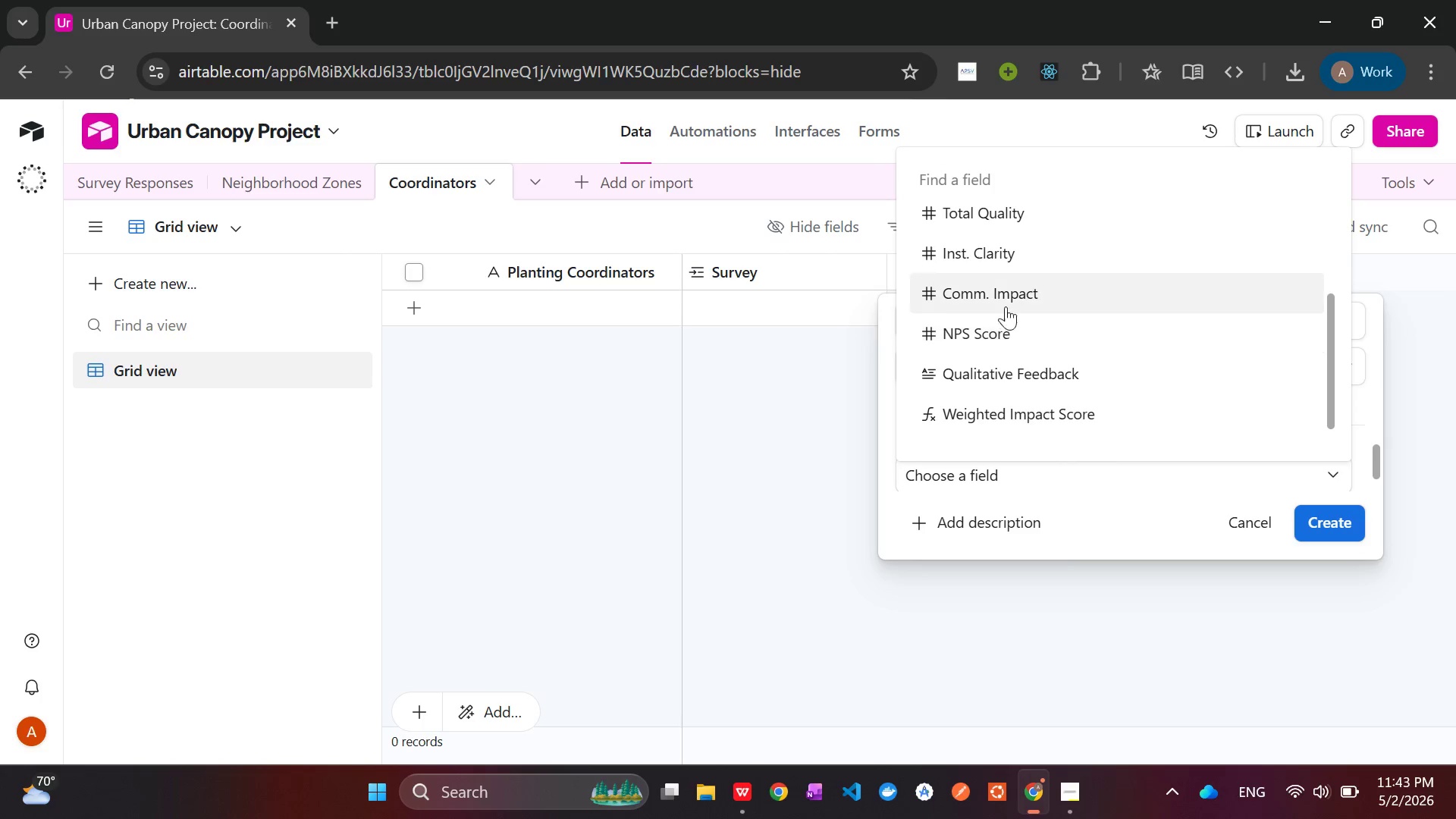 
left_click([1006, 296])
 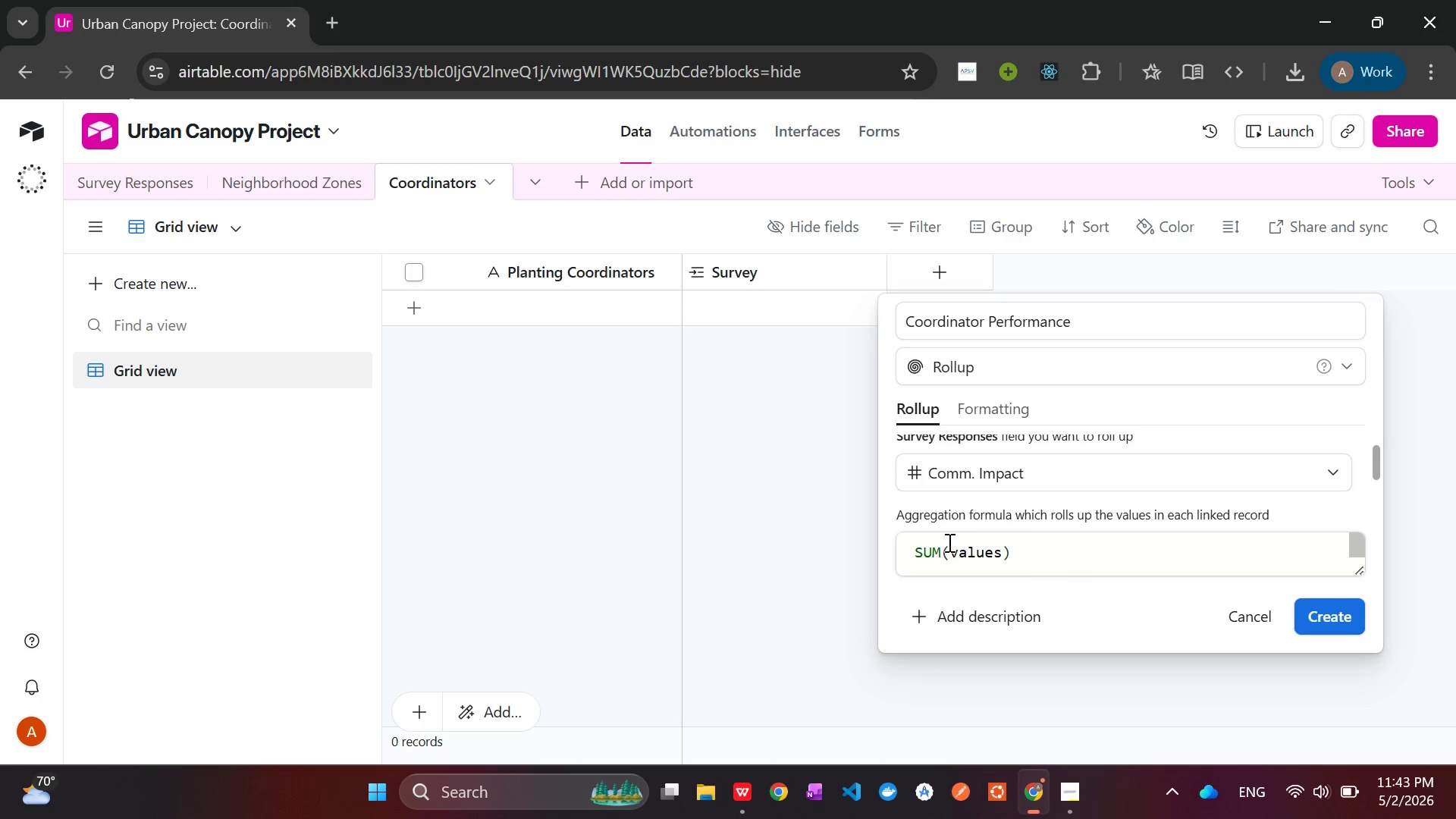 
double_click([936, 547])
 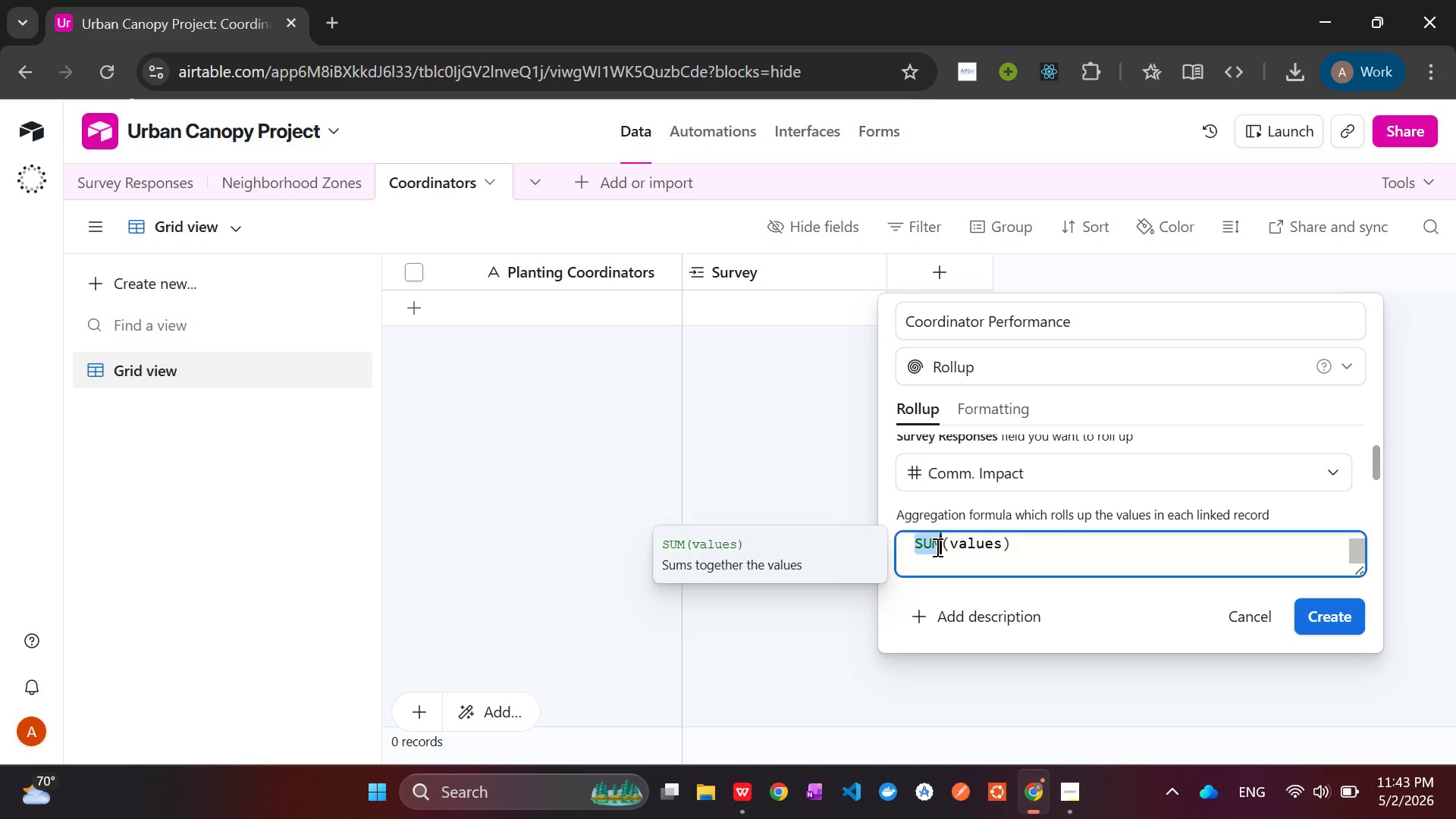 
type(Average)
 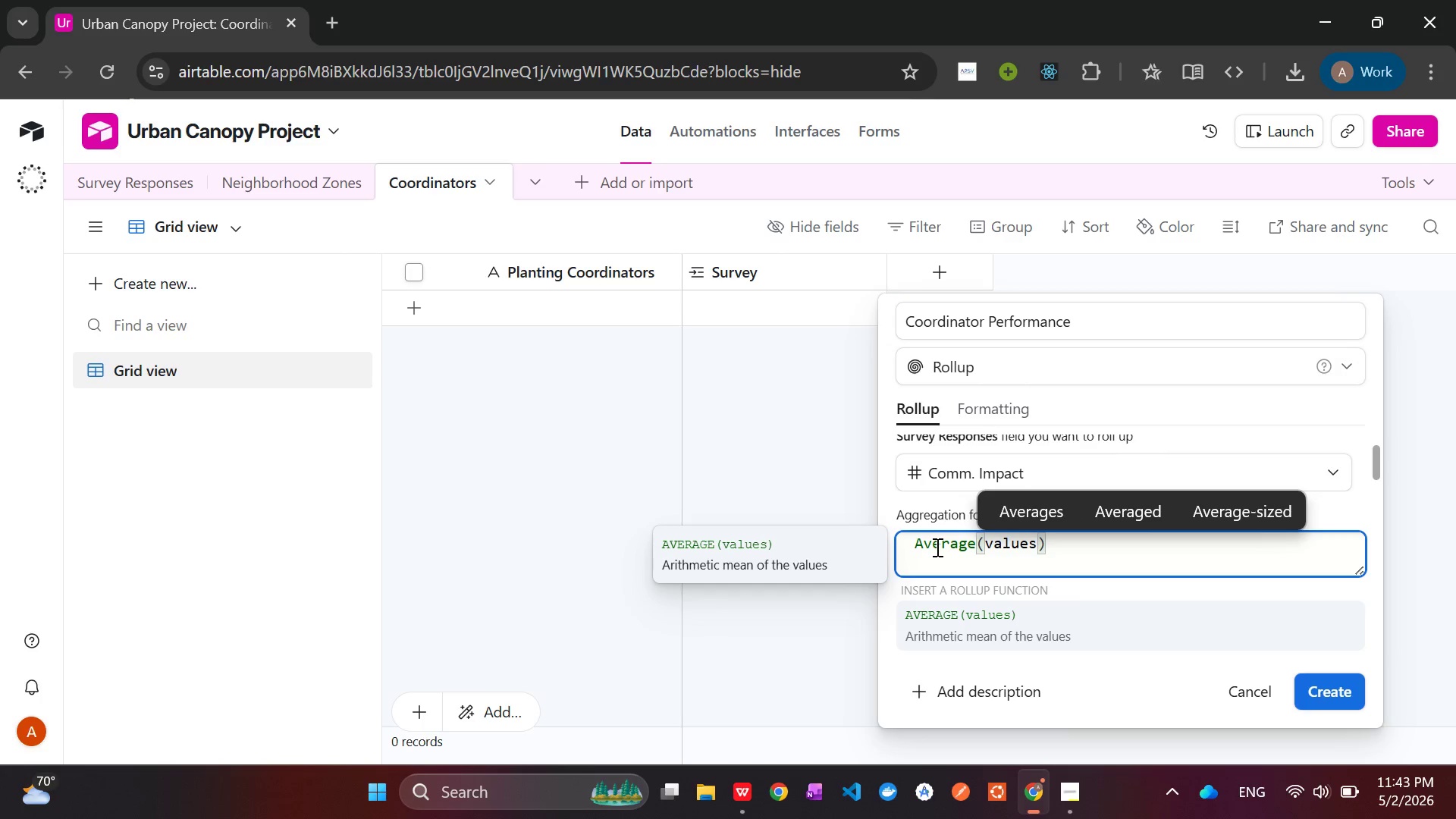 
key(Enter)
 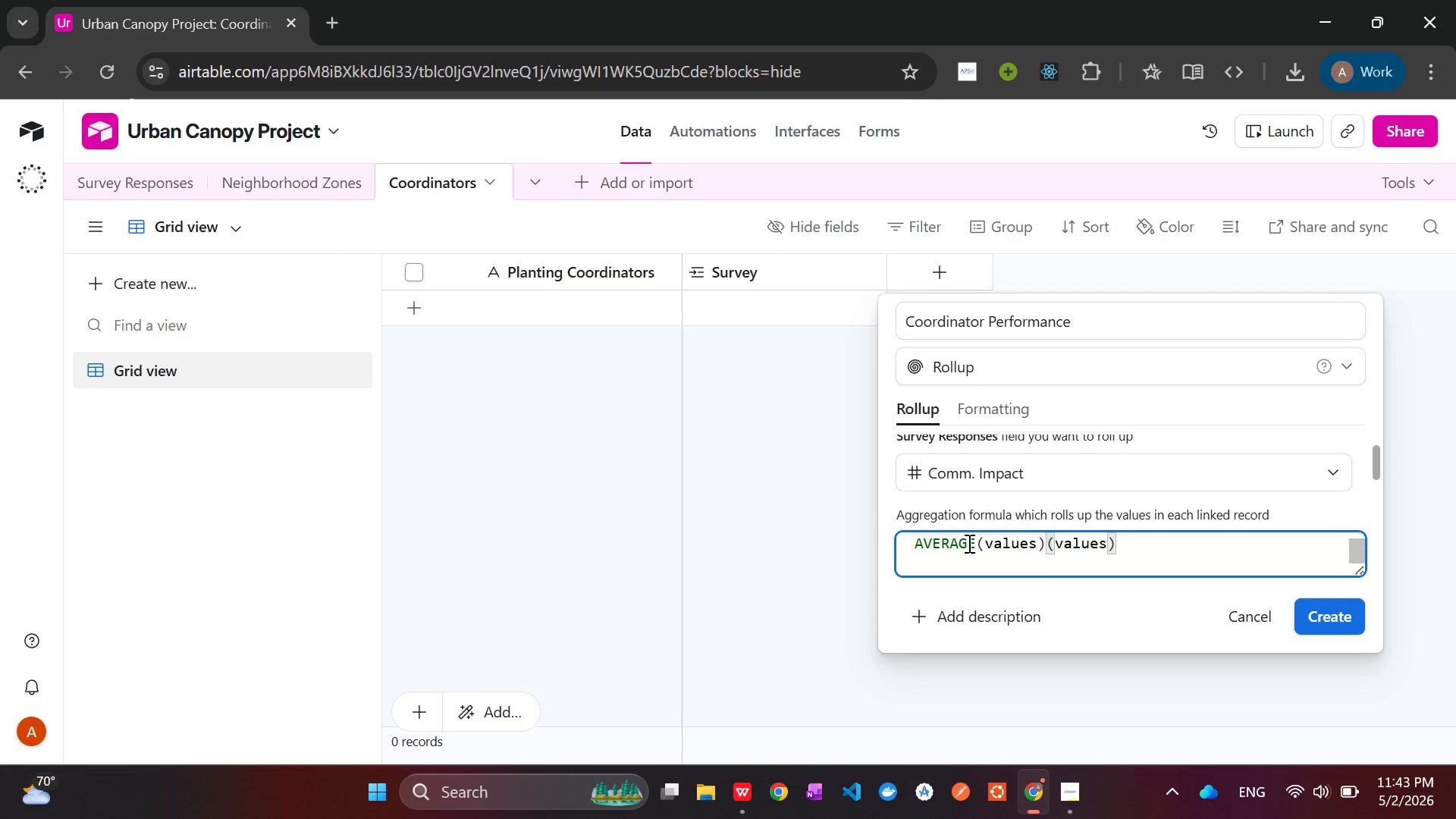 
hold_key(key=Delete, duration=1.02)
 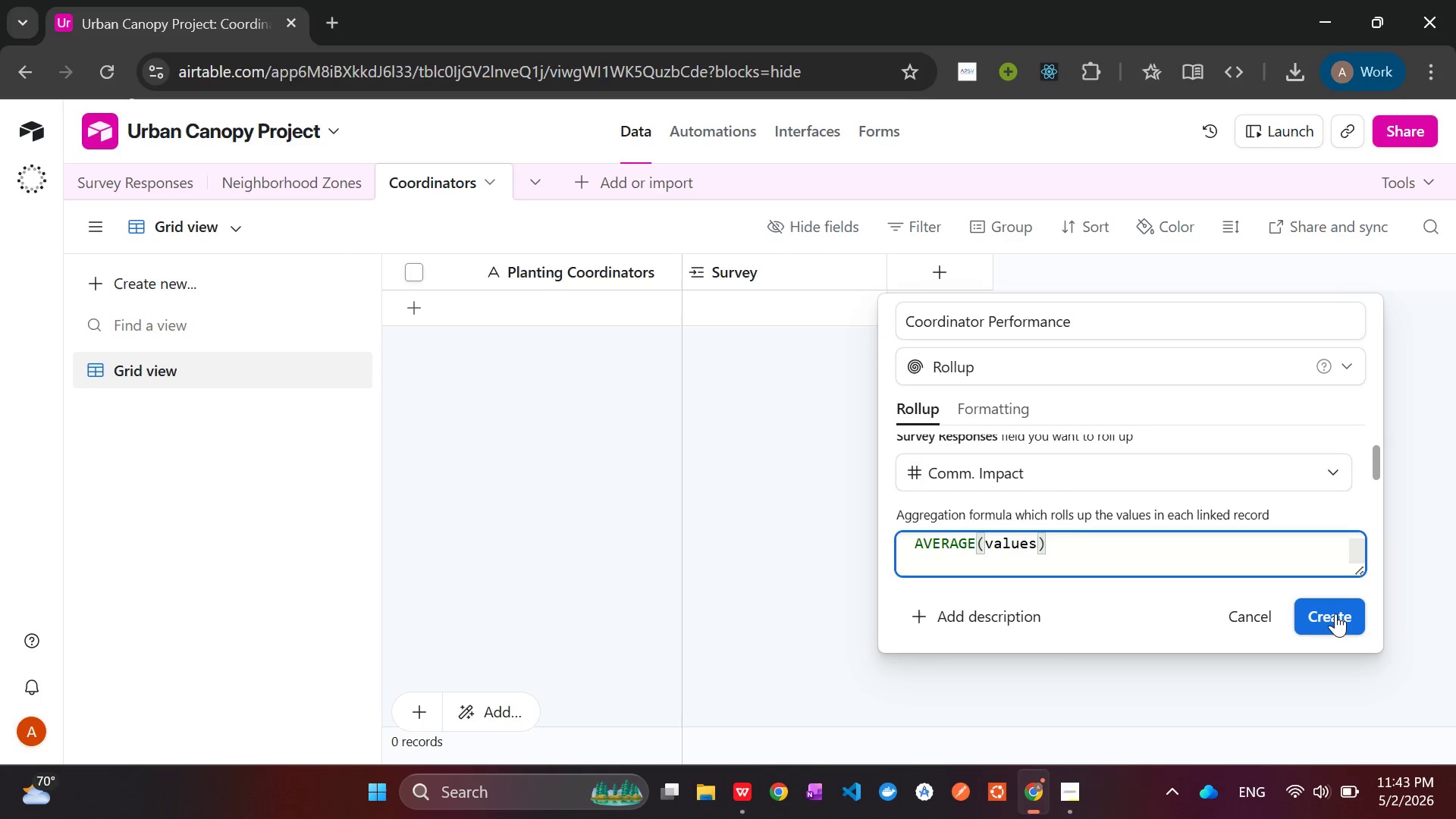 
left_click([1335, 613])
 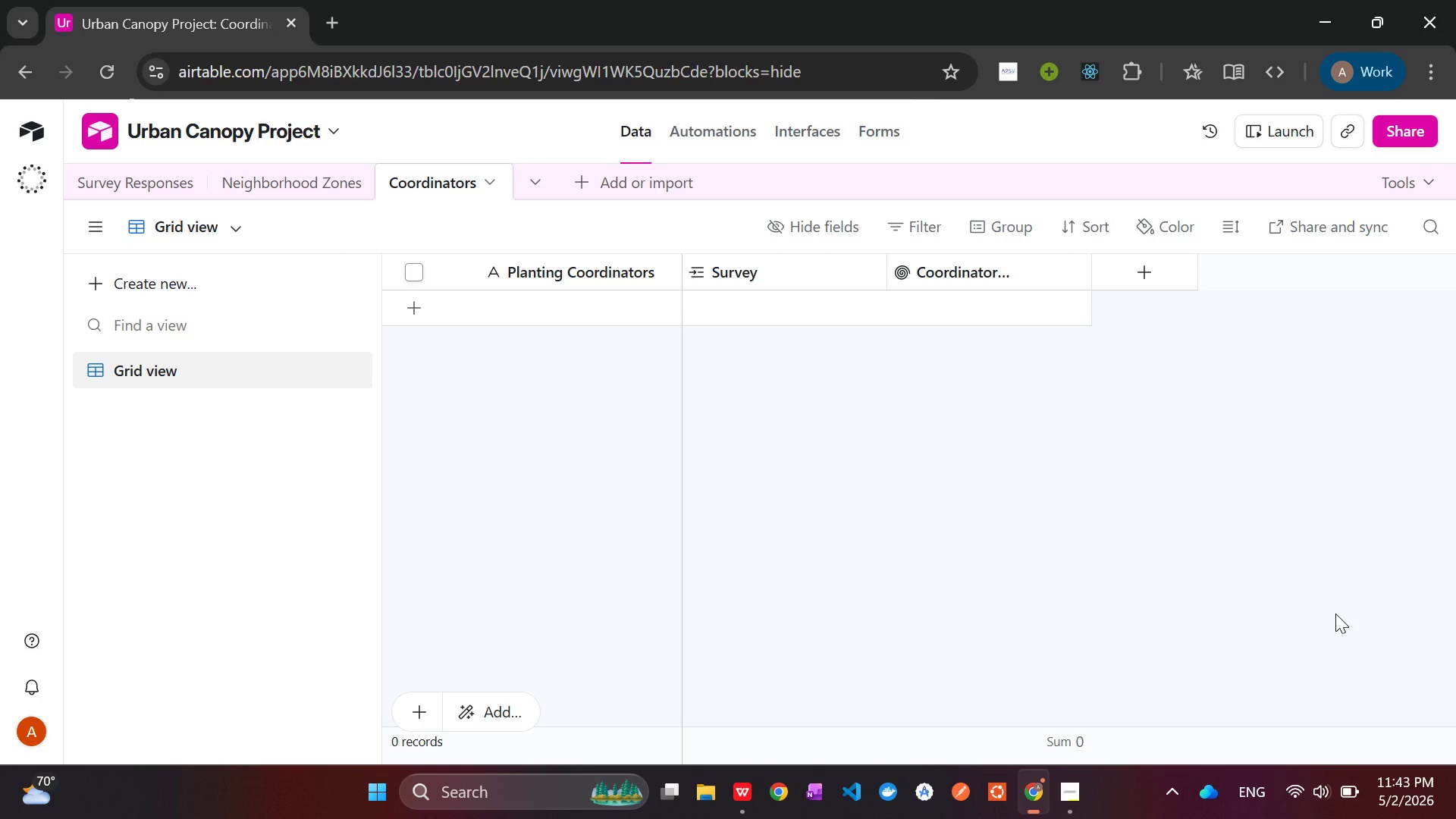 
wait(30.98)
 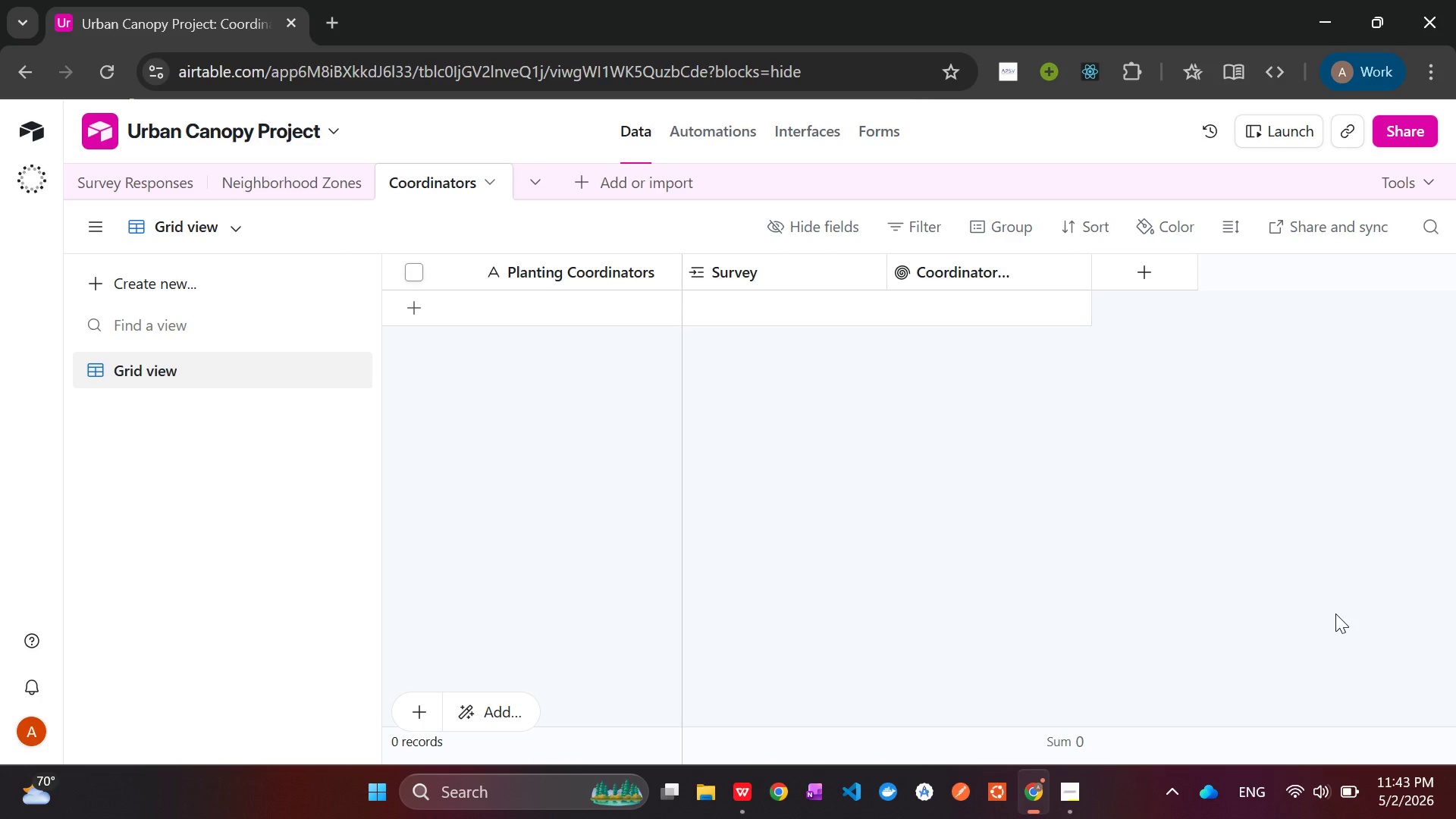 
left_click([149, 178])
 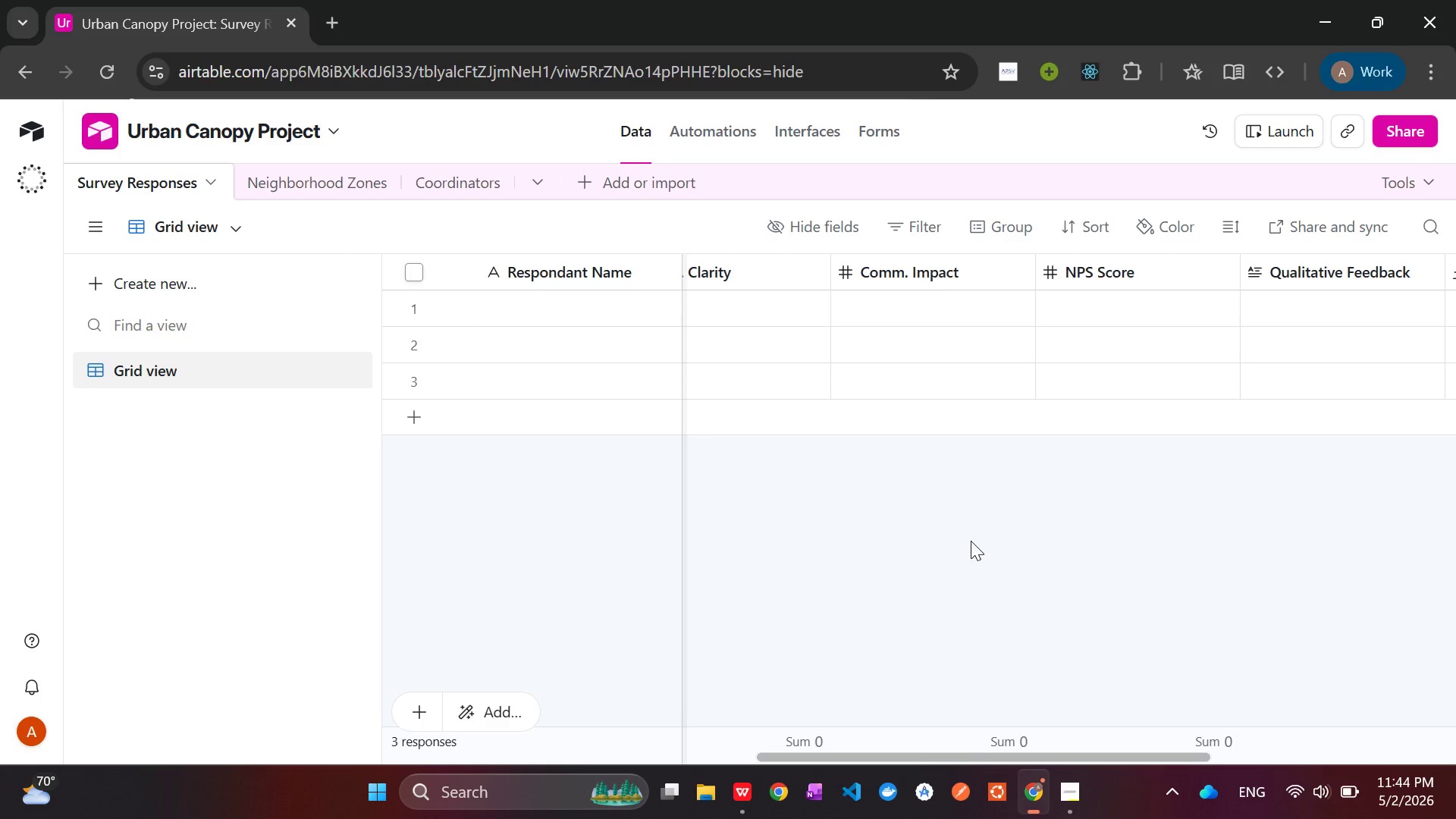 
wait(38.7)
 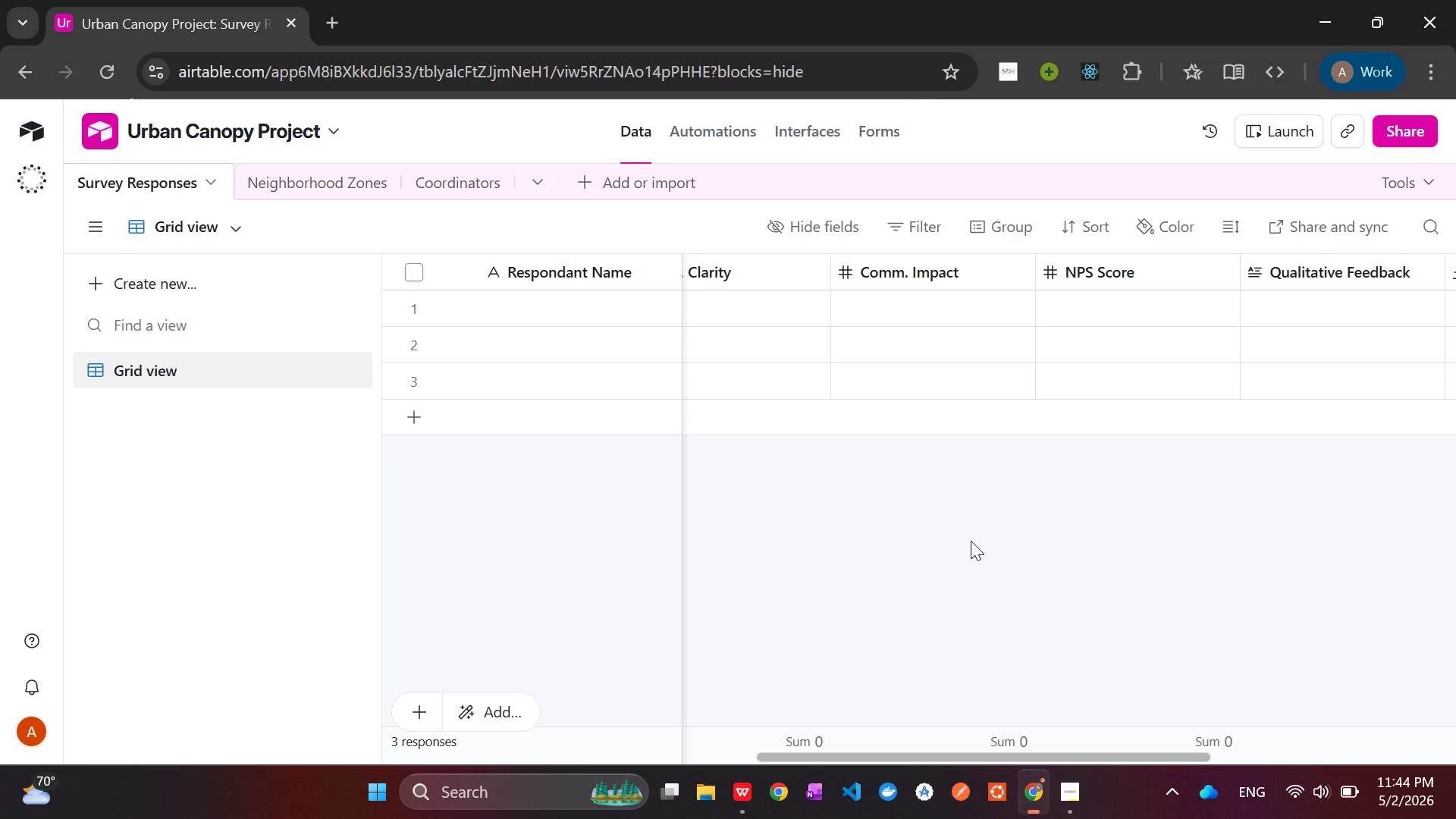 
left_click([1075, 785])